 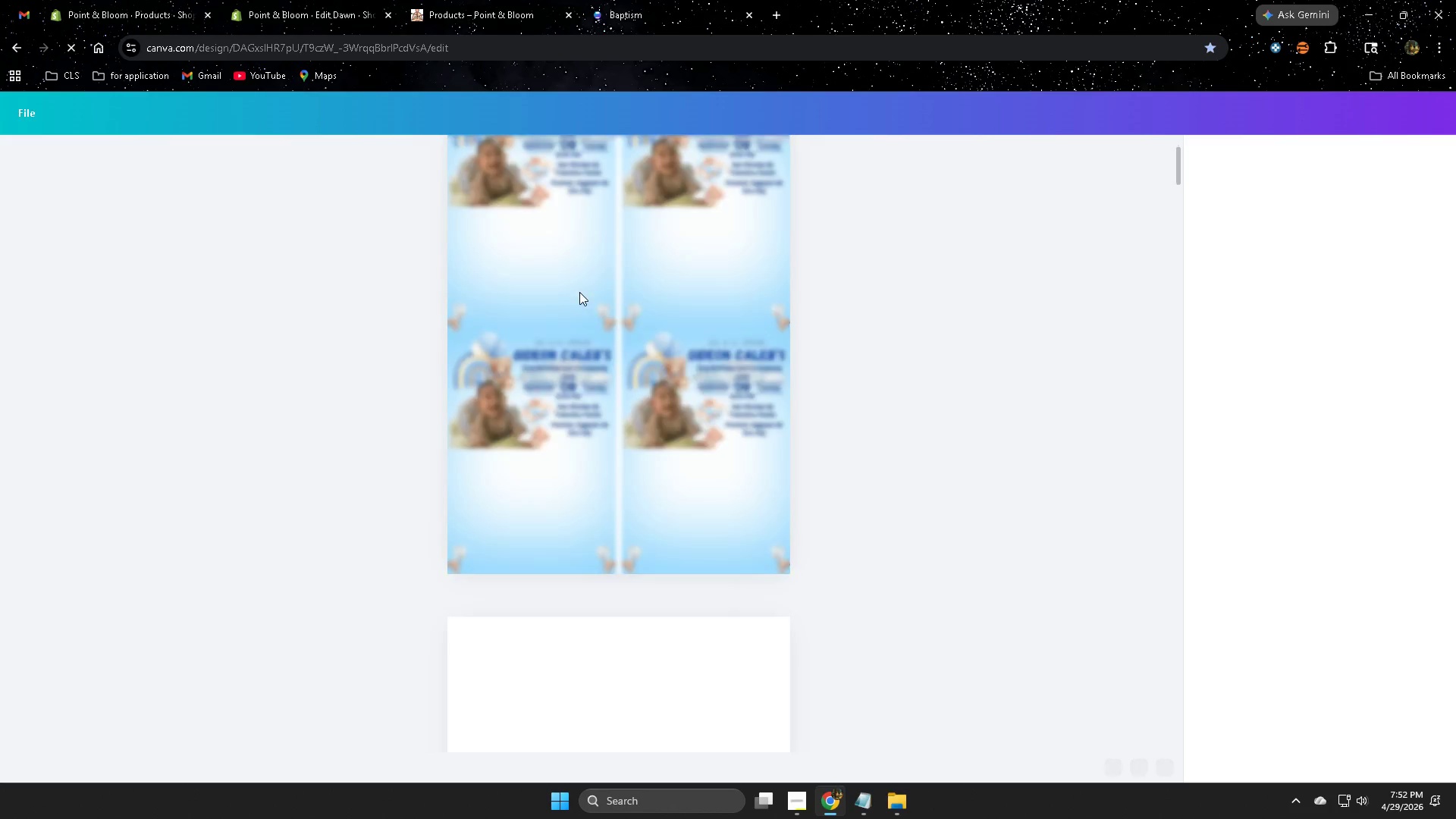 
left_click([19, 117])
 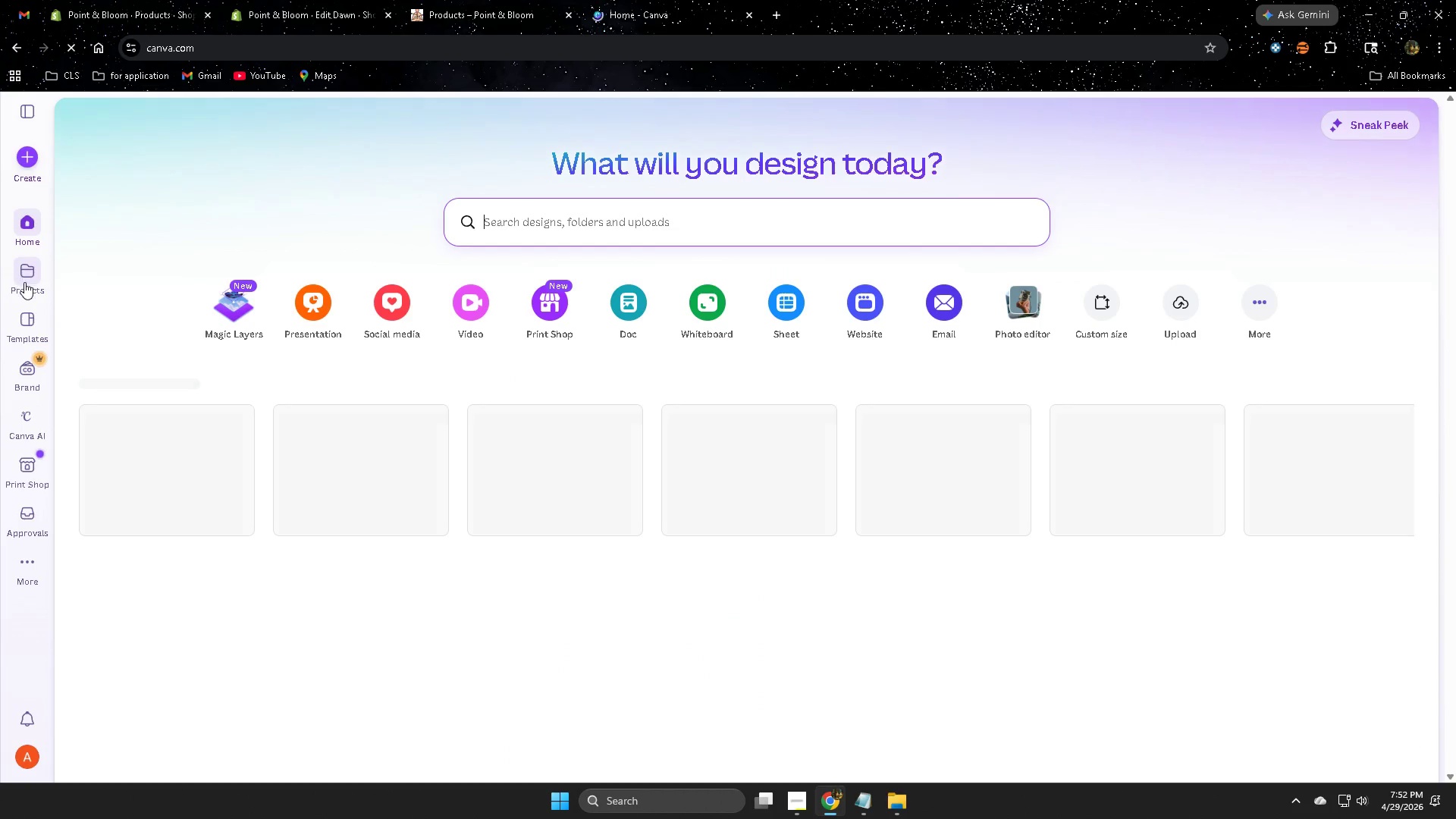 
left_click([27, 332])
 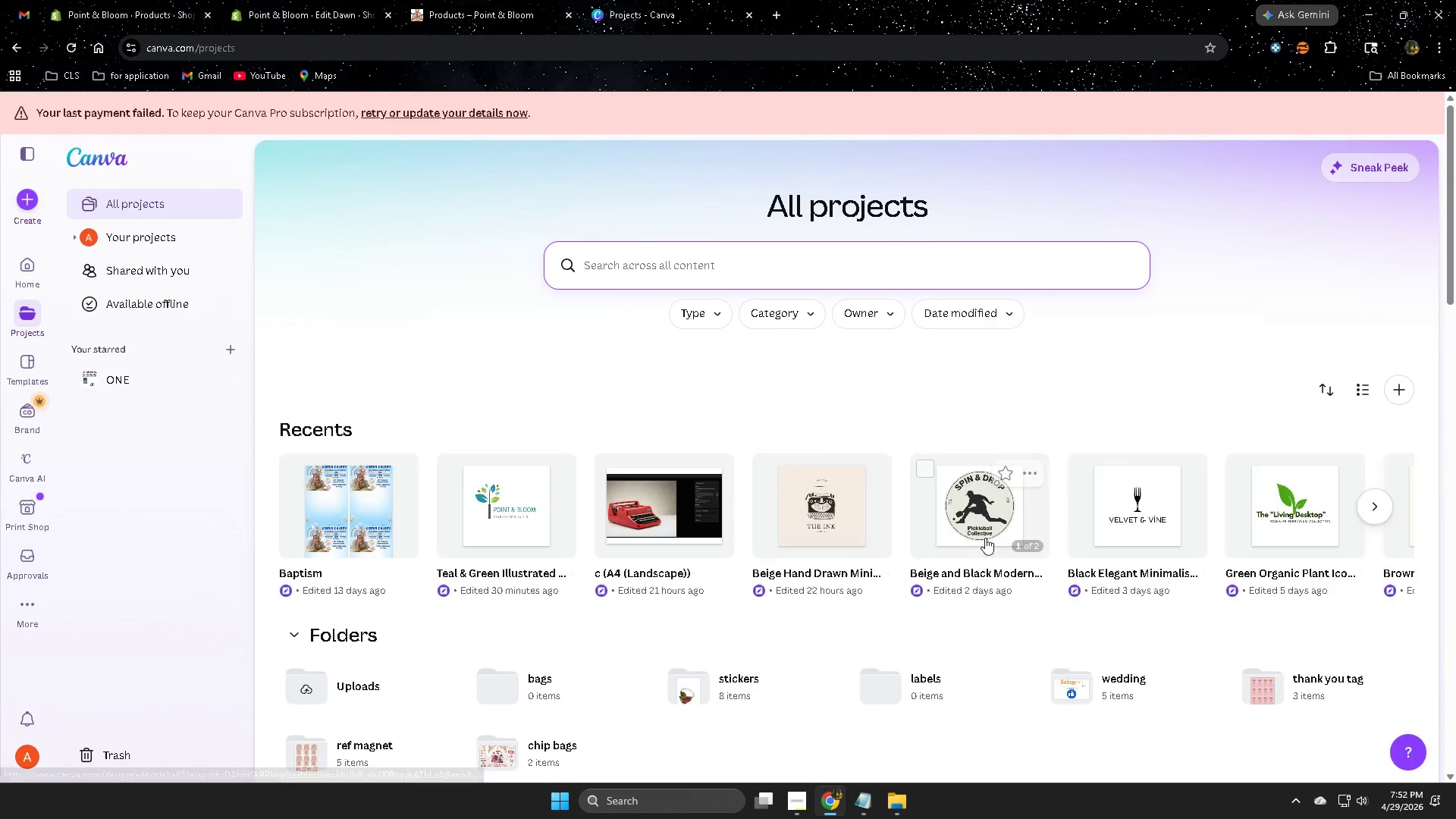 
left_click([677, 496])
 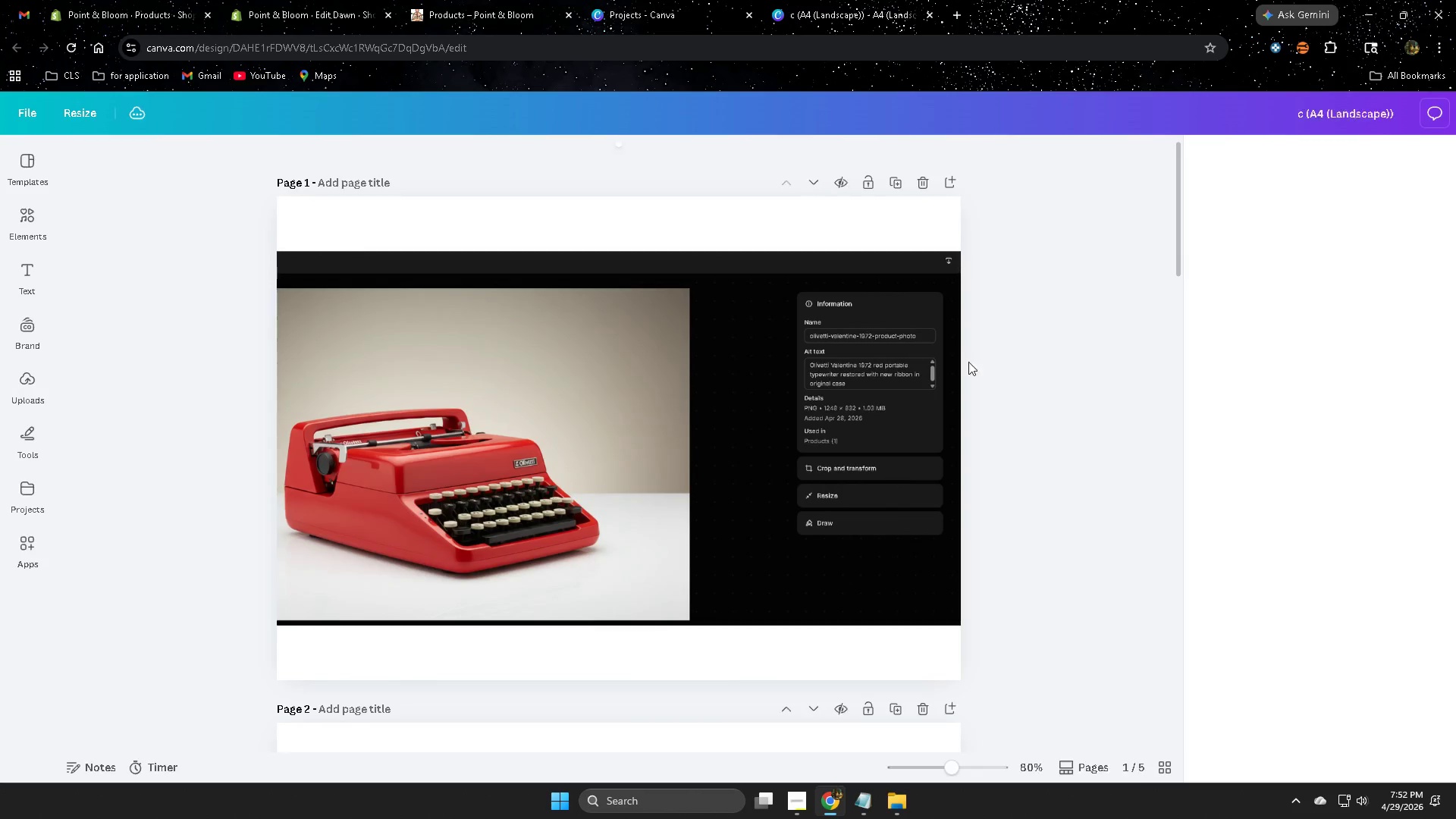 
left_click([918, 182])
 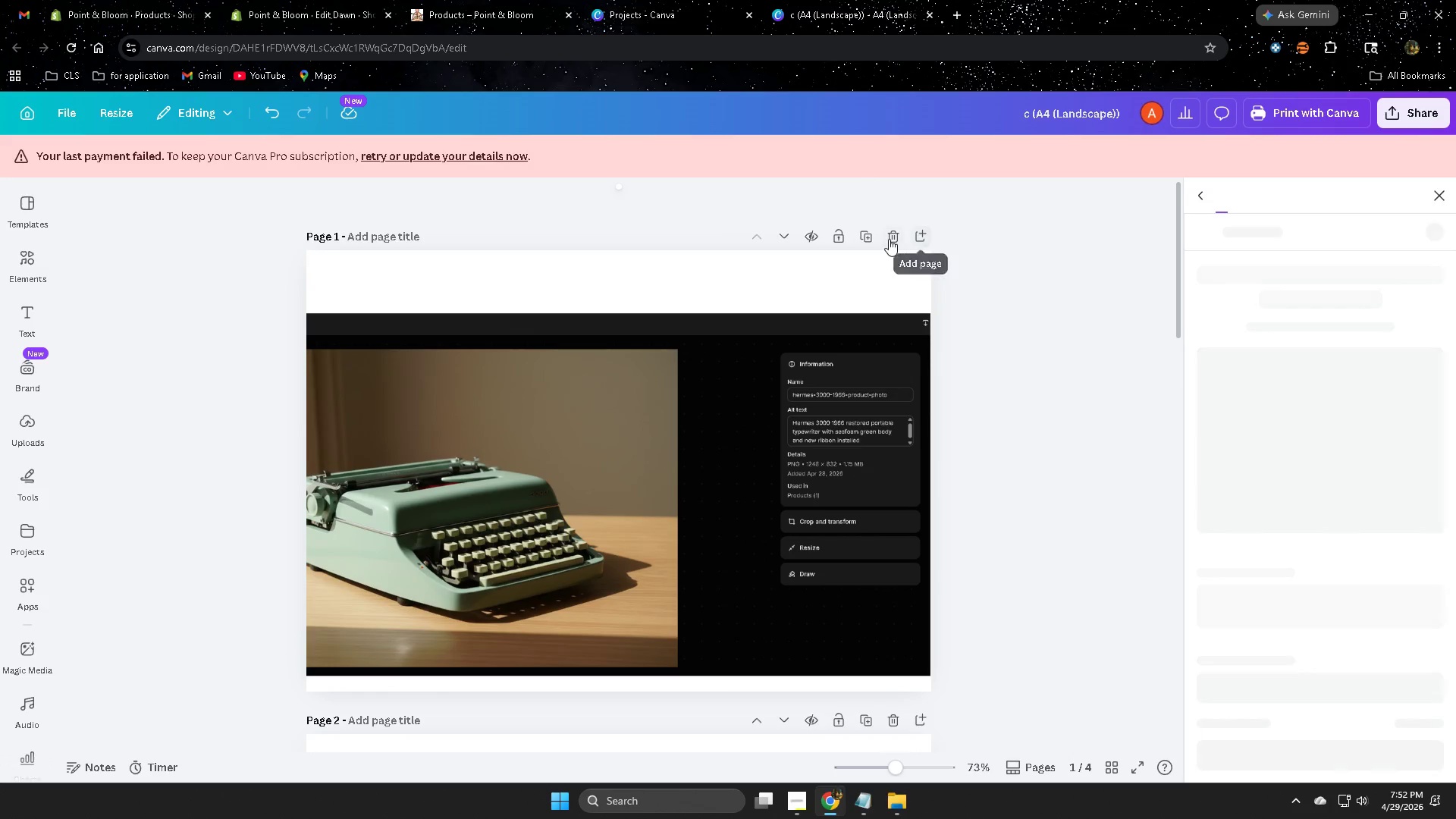 
left_click([893, 237])
 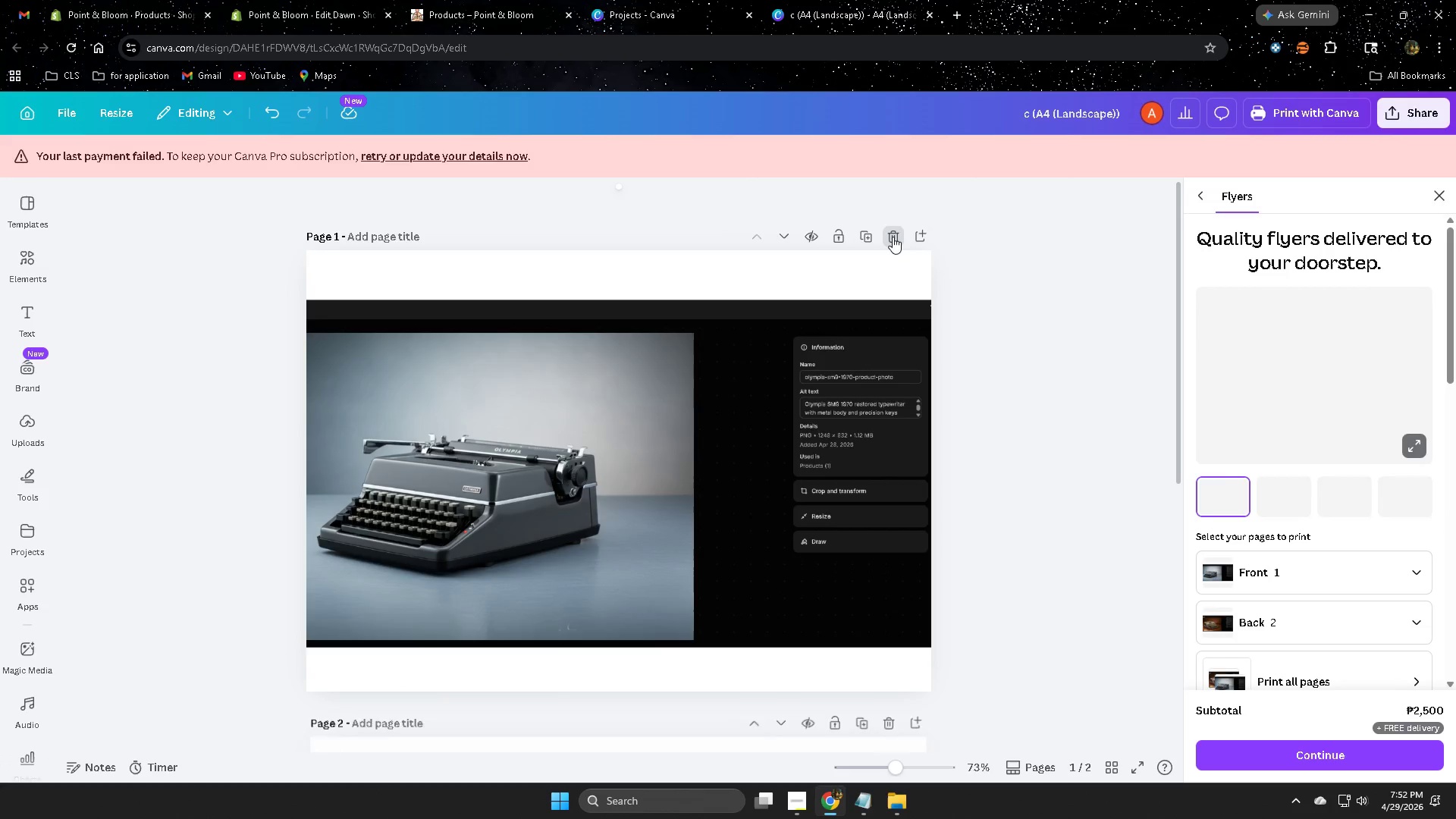 
double_click([893, 237])
 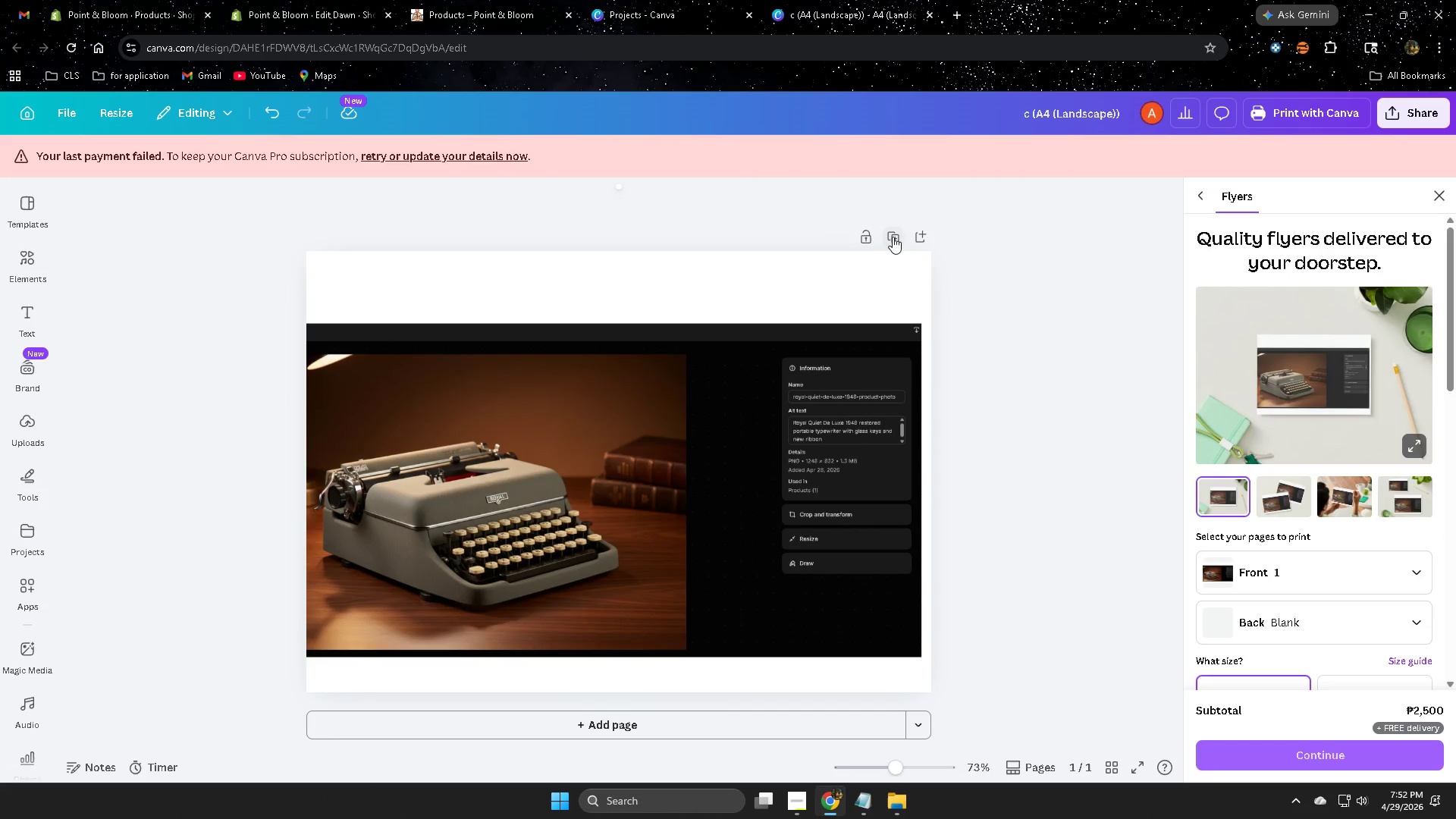 
left_click([893, 237])
 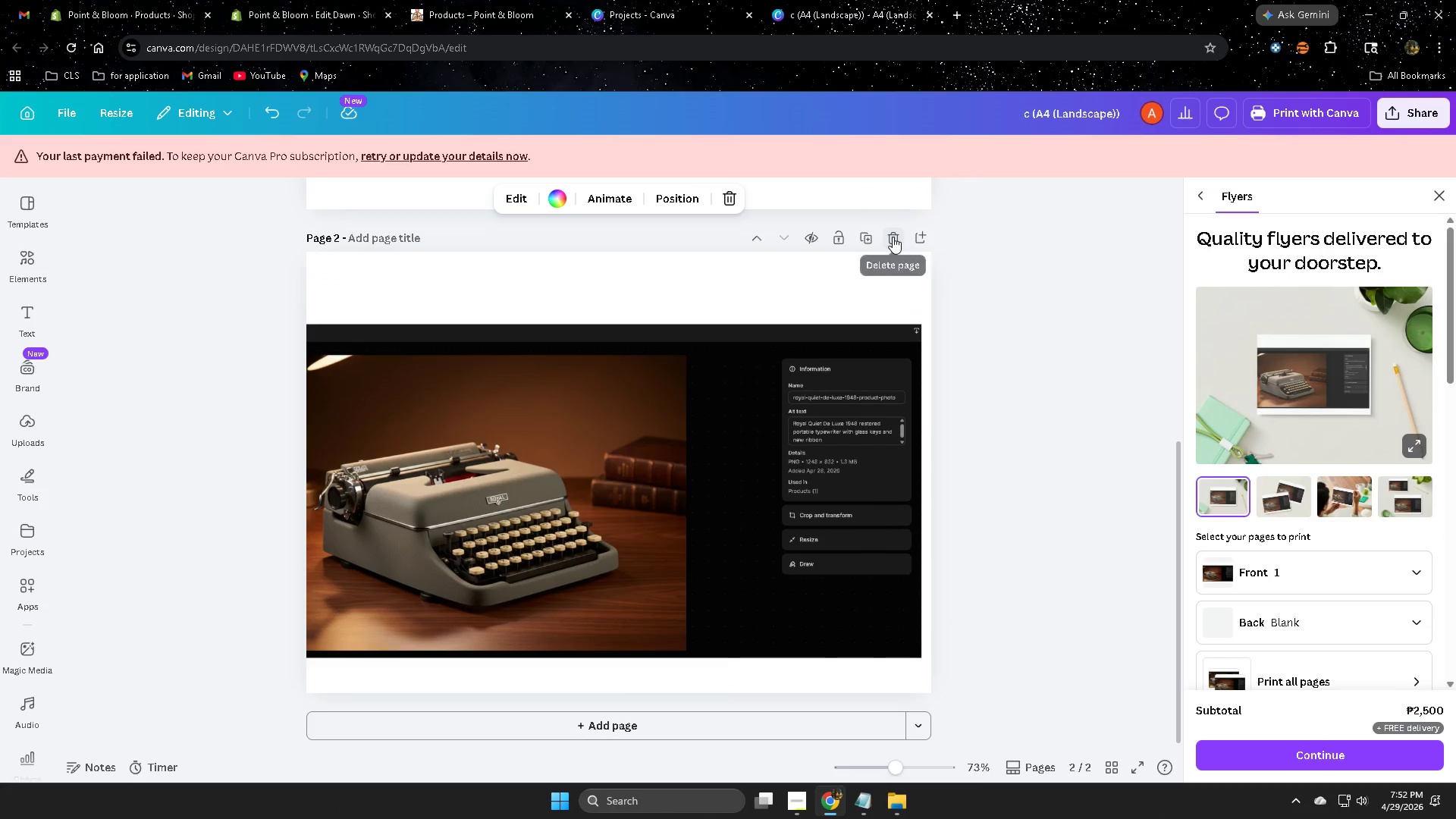 
left_click([893, 237])
 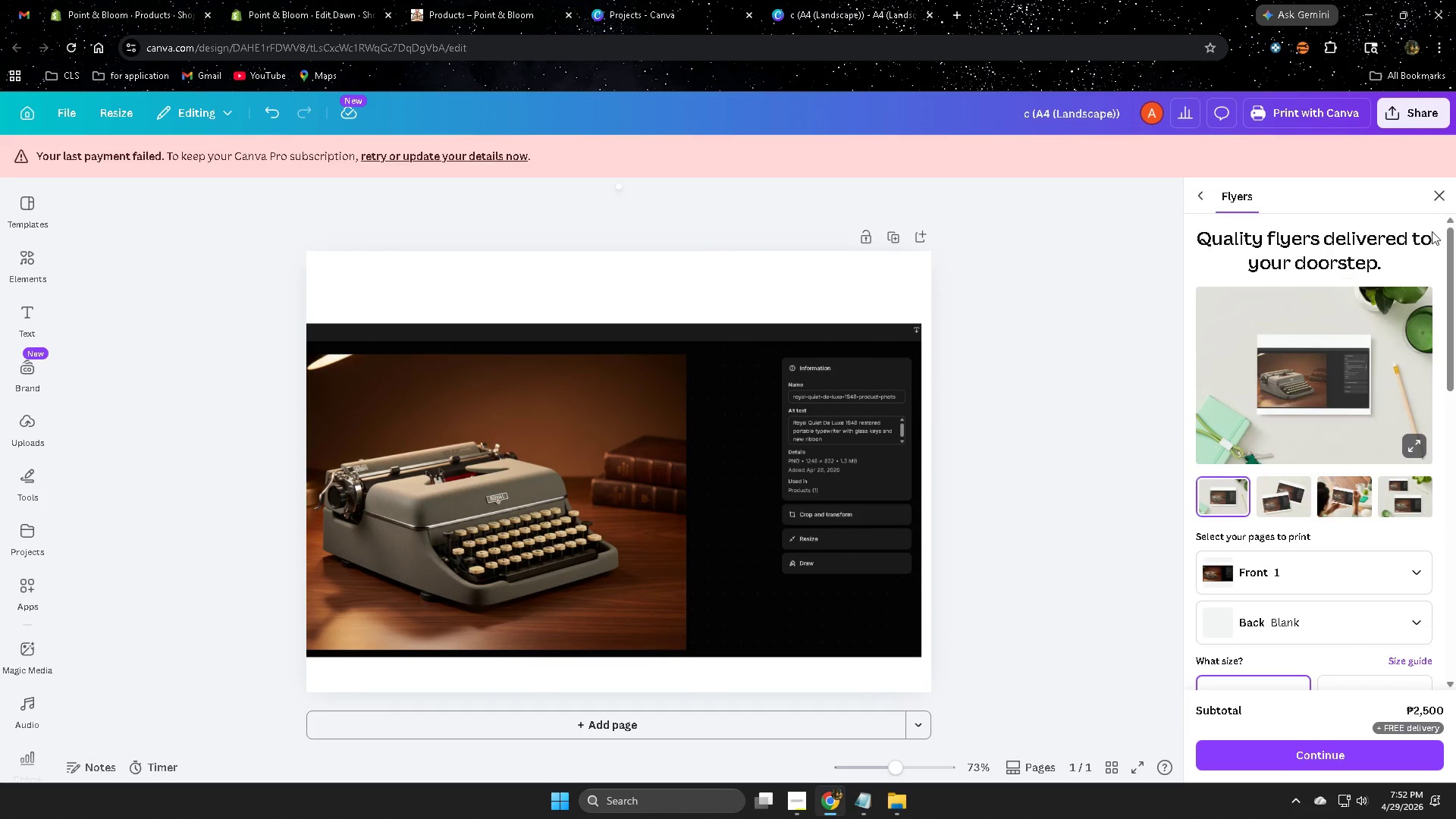 
left_click([1436, 199])
 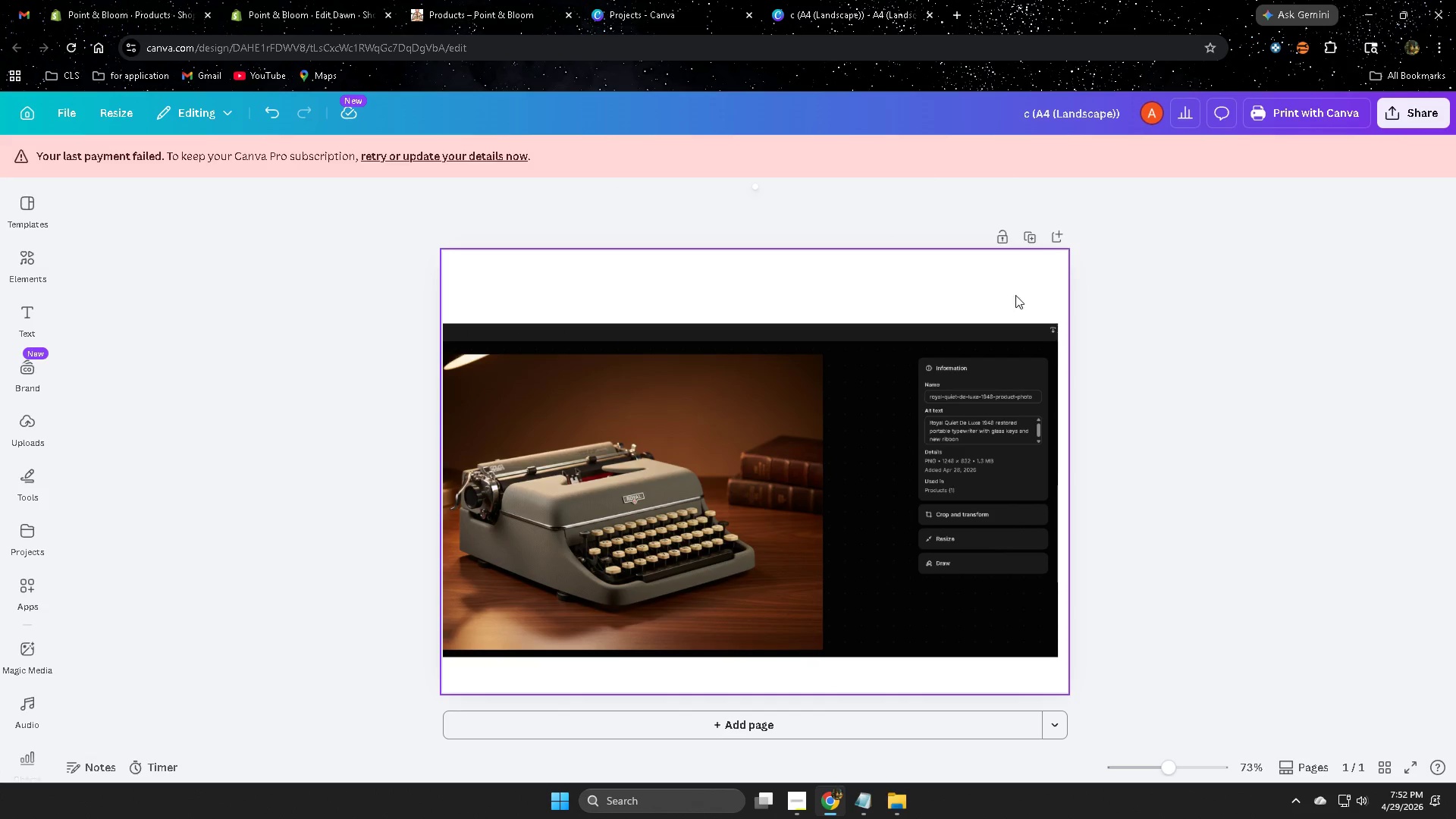 
left_click([901, 420])
 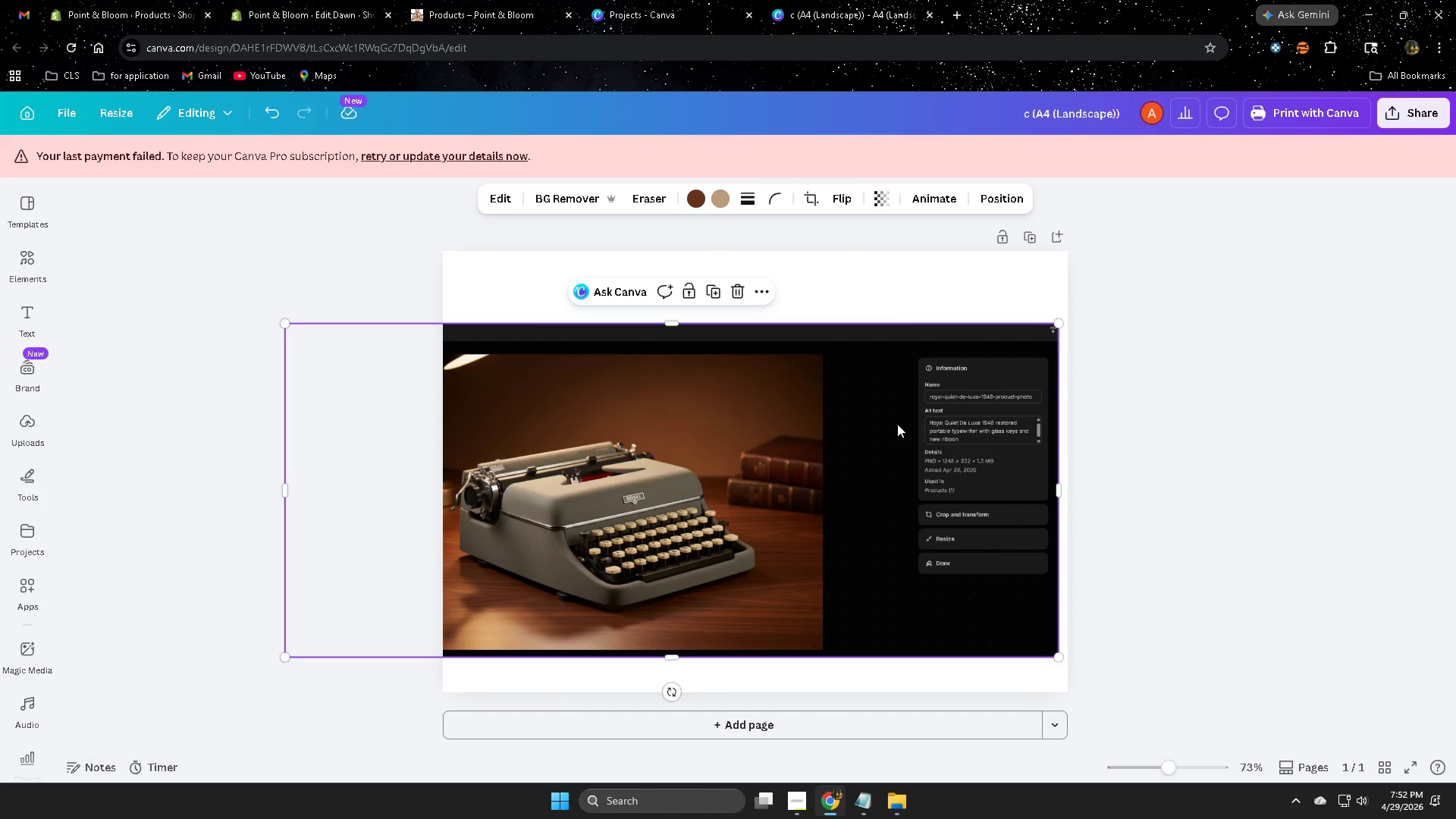 
key(Delete)
 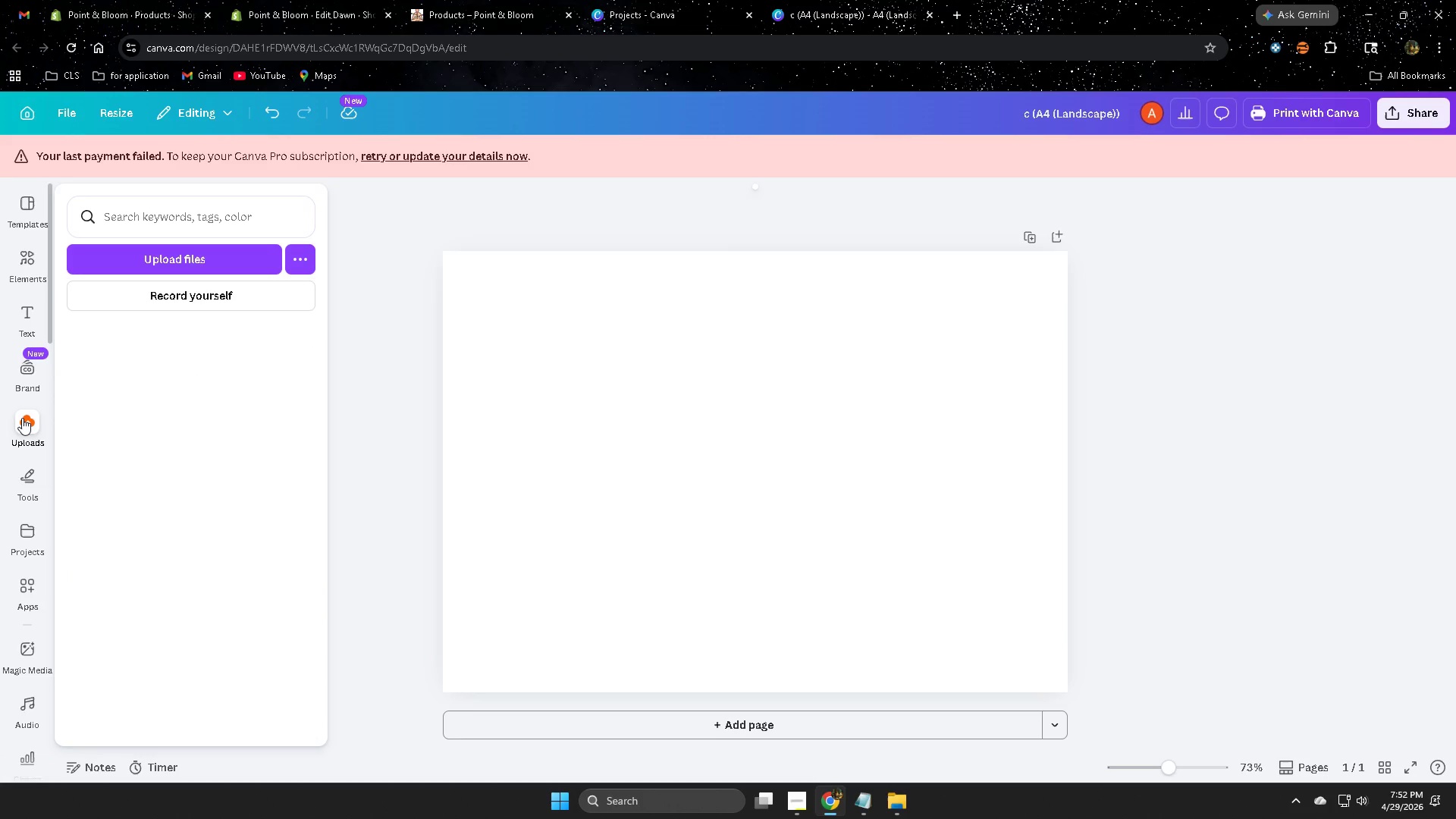 
left_click([160, 256])
 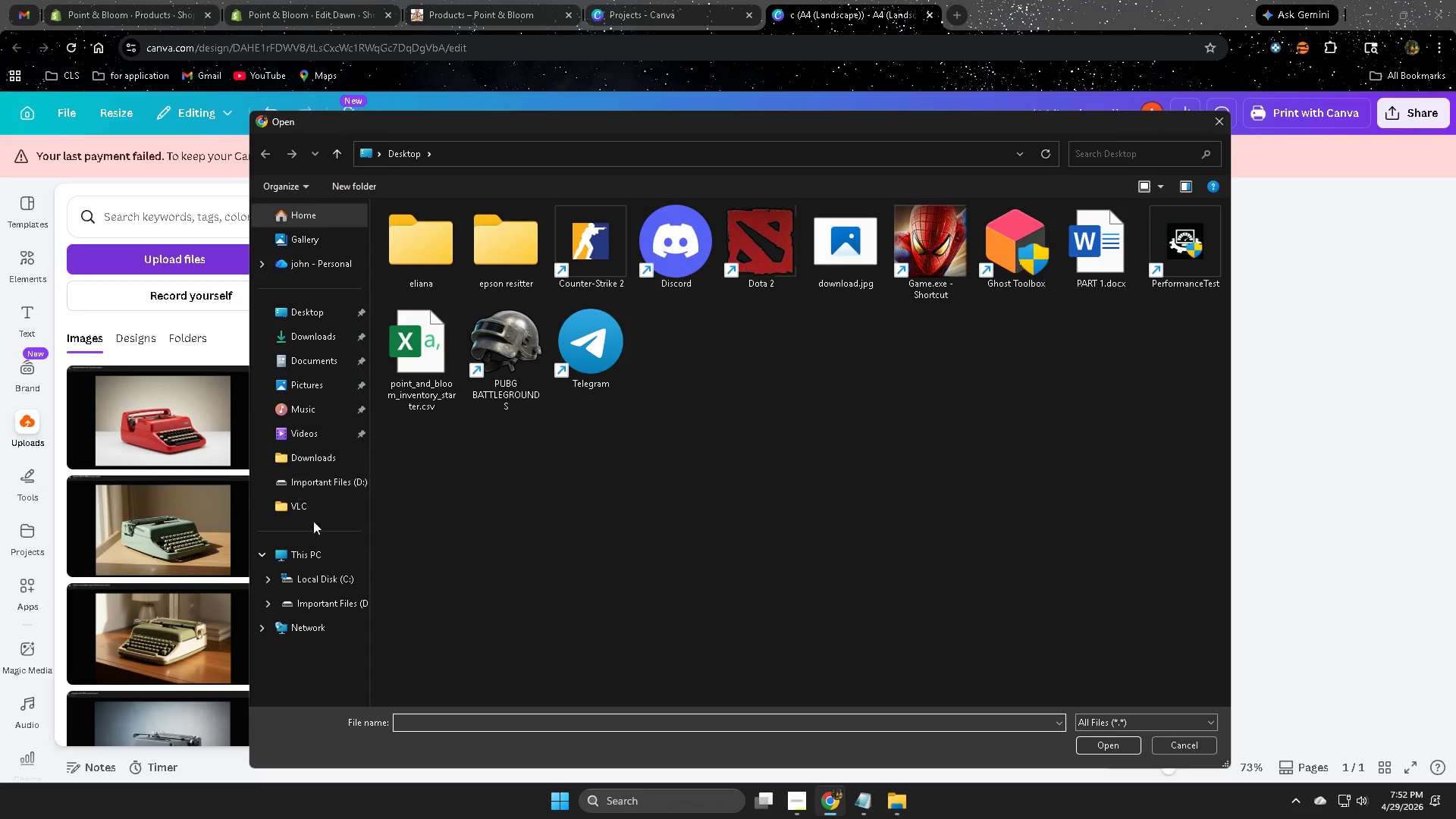 
left_click([315, 482])
 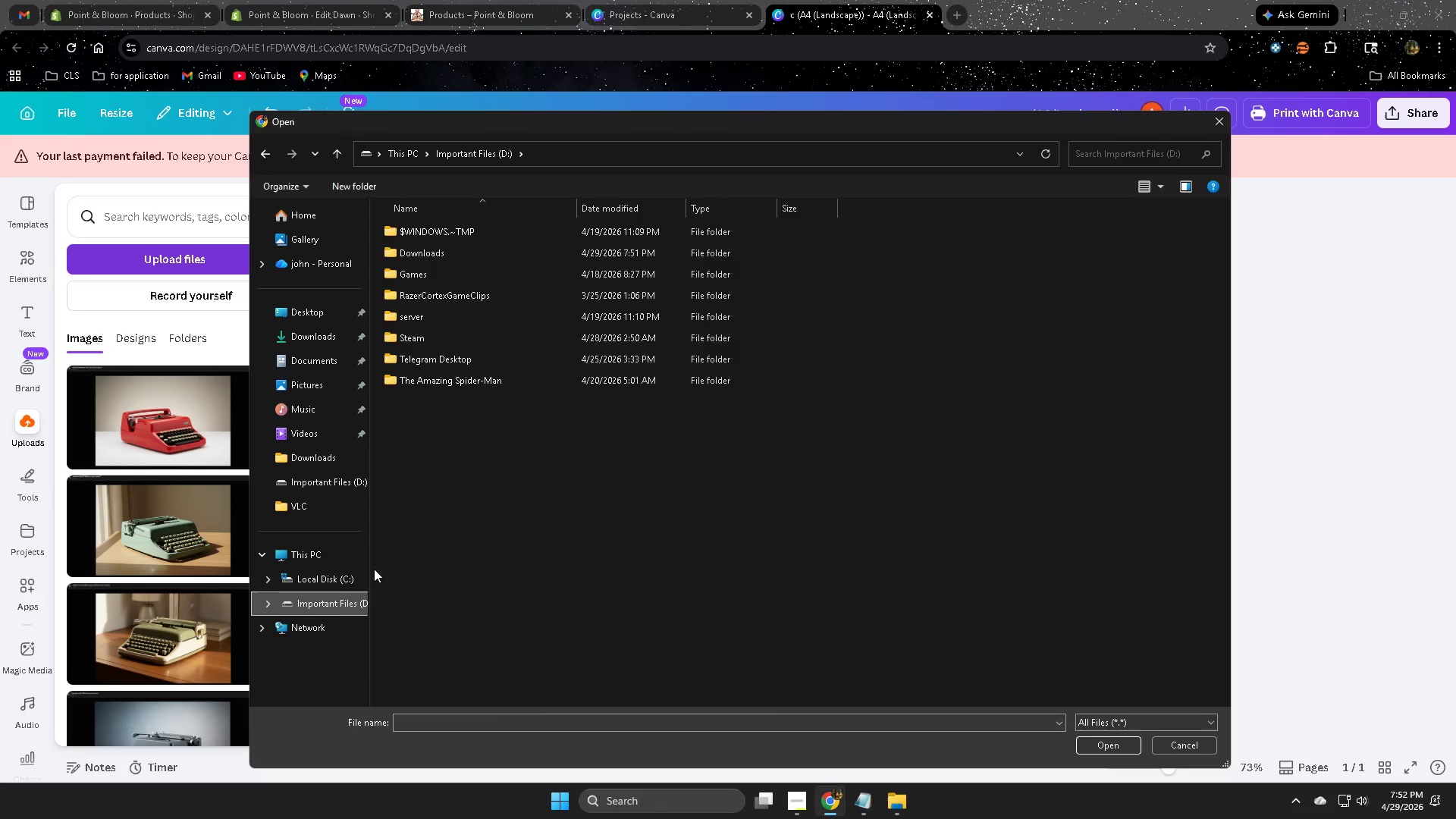 
double_click([336, 600])
 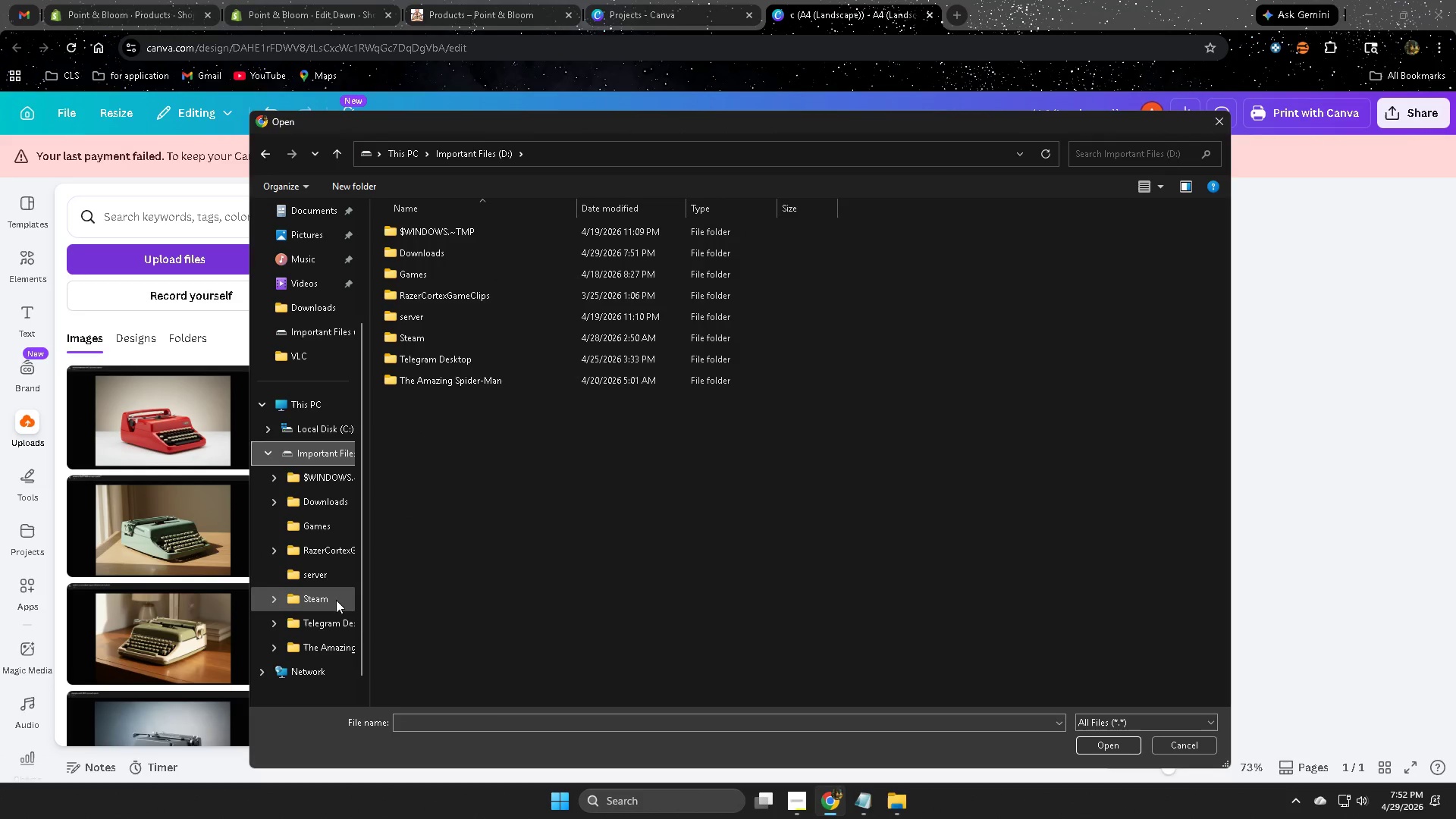 
triple_click([336, 600])
 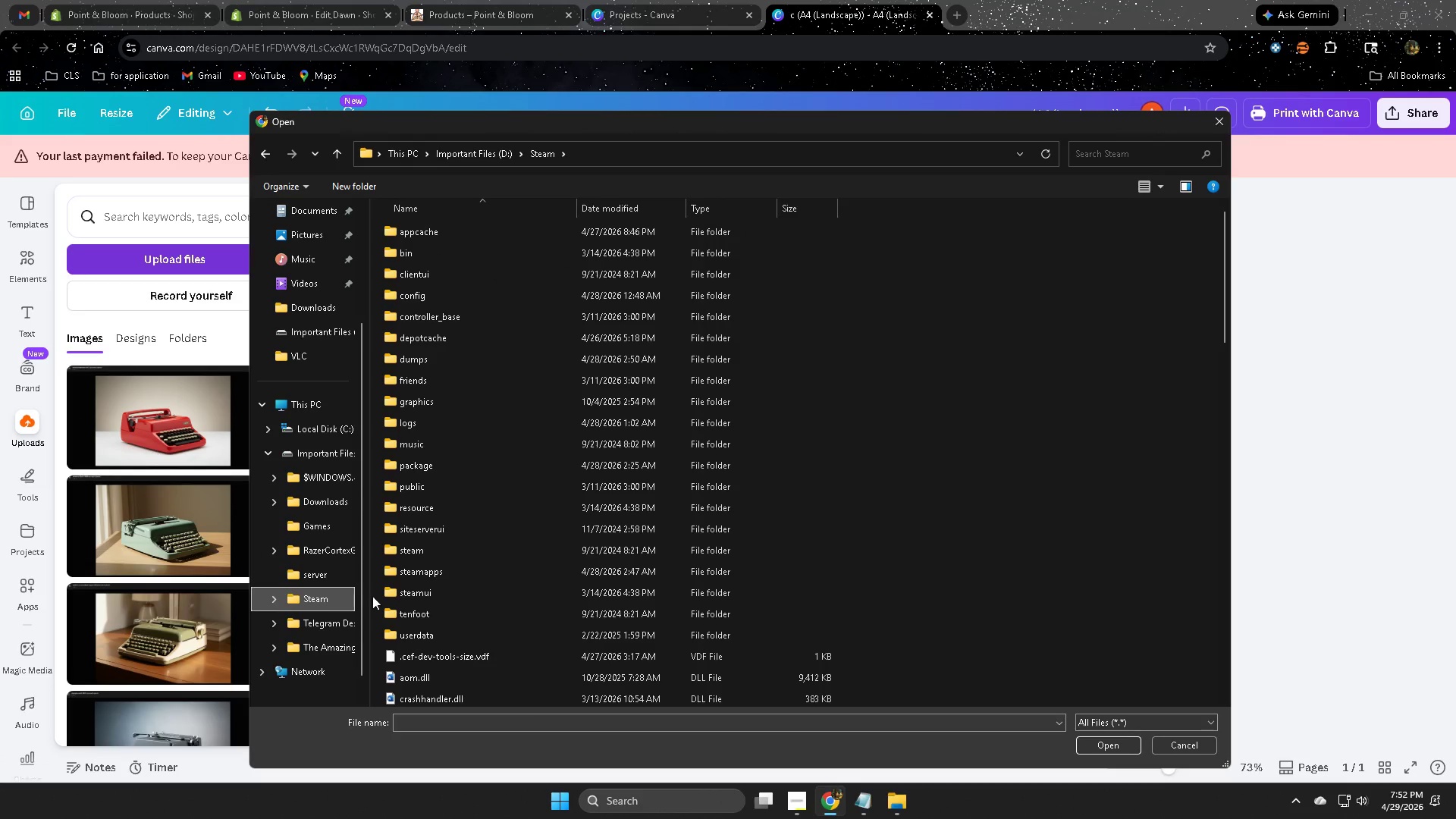 
scroll: coordinate [526, 605], scroll_direction: down, amount: 4.0
 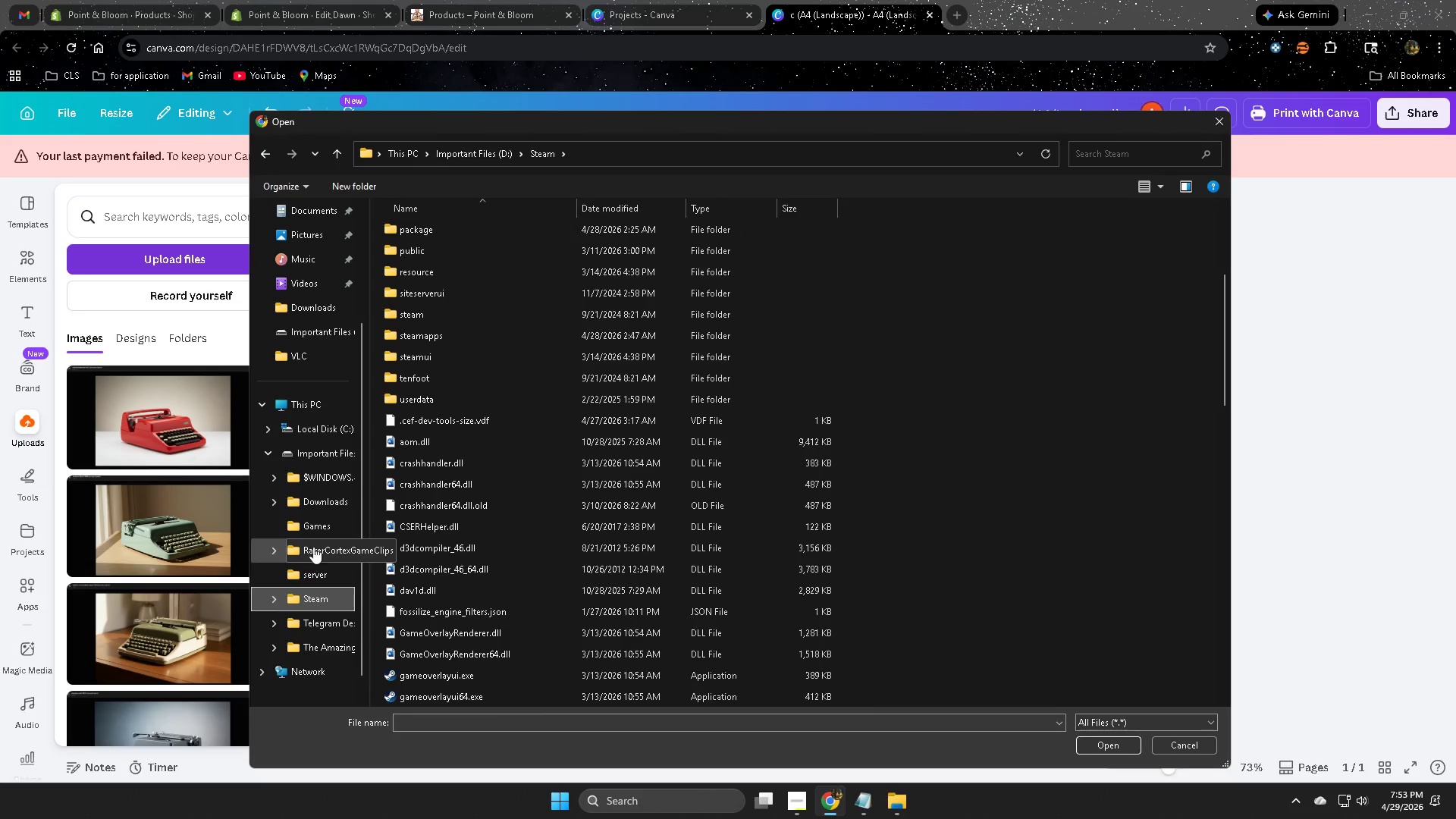 
left_click([1015, 0])
 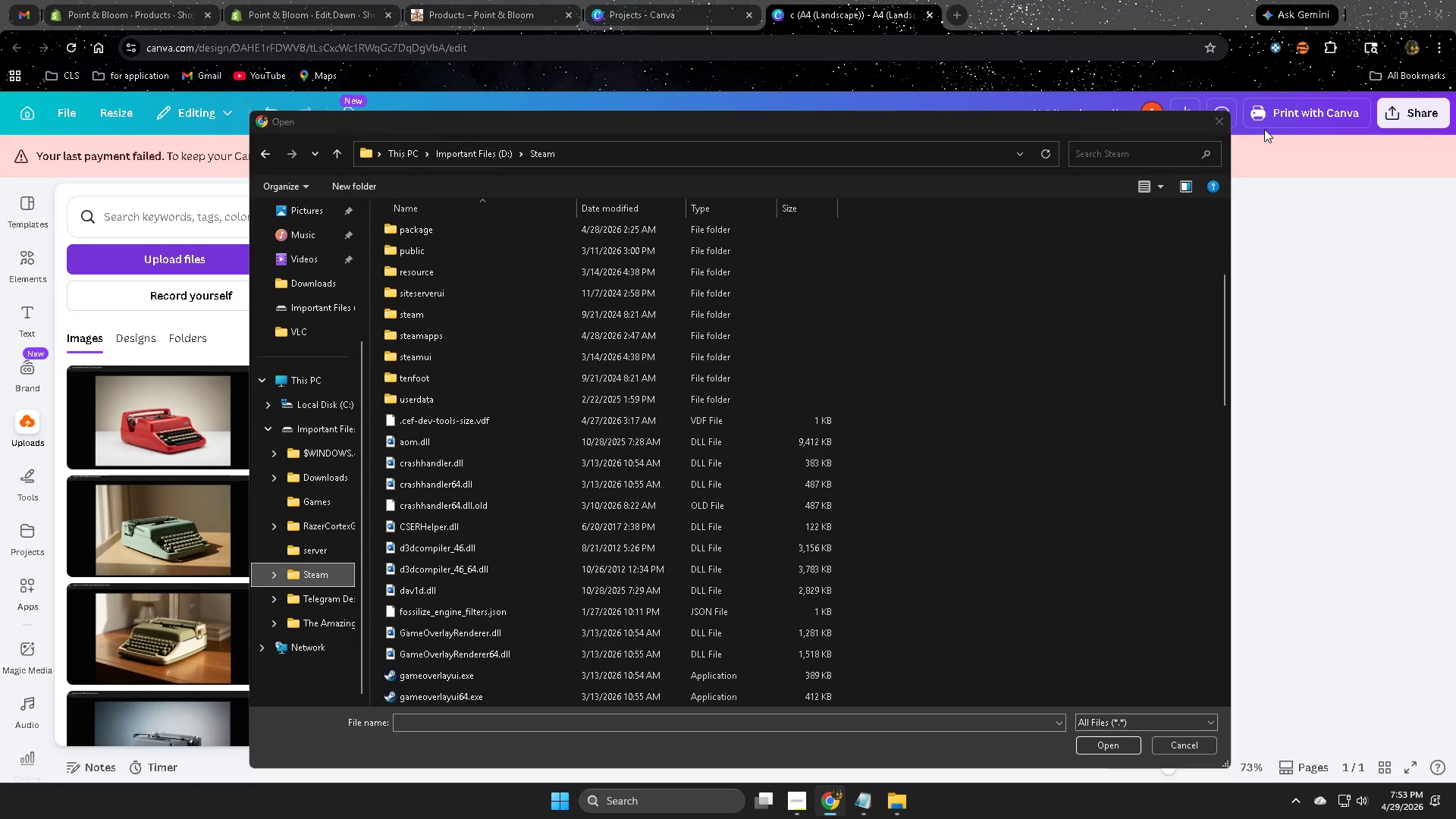 
left_click([1219, 118])
 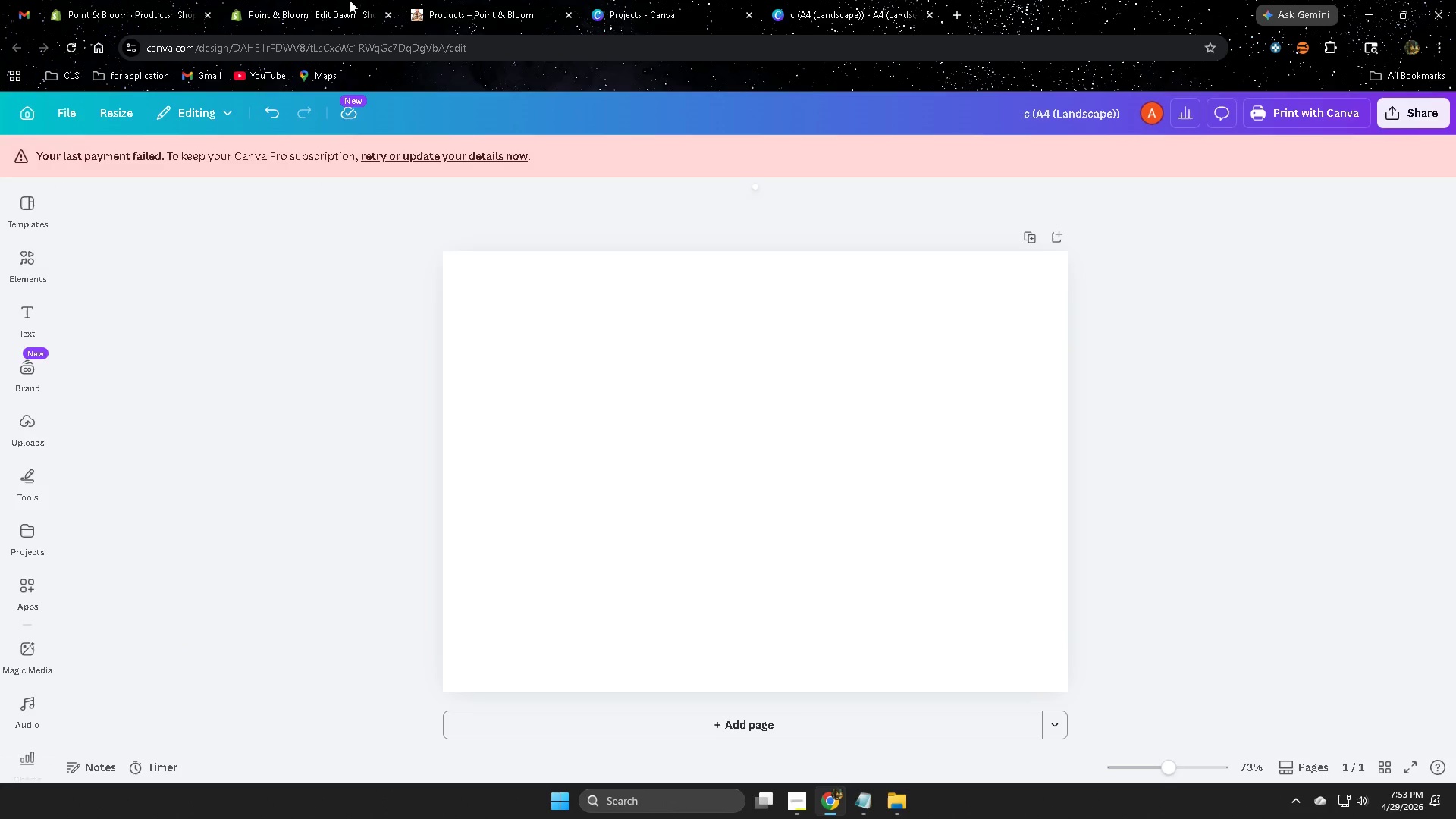 
scroll: coordinate [340, 588], scroll_direction: down, amount: 2.0
 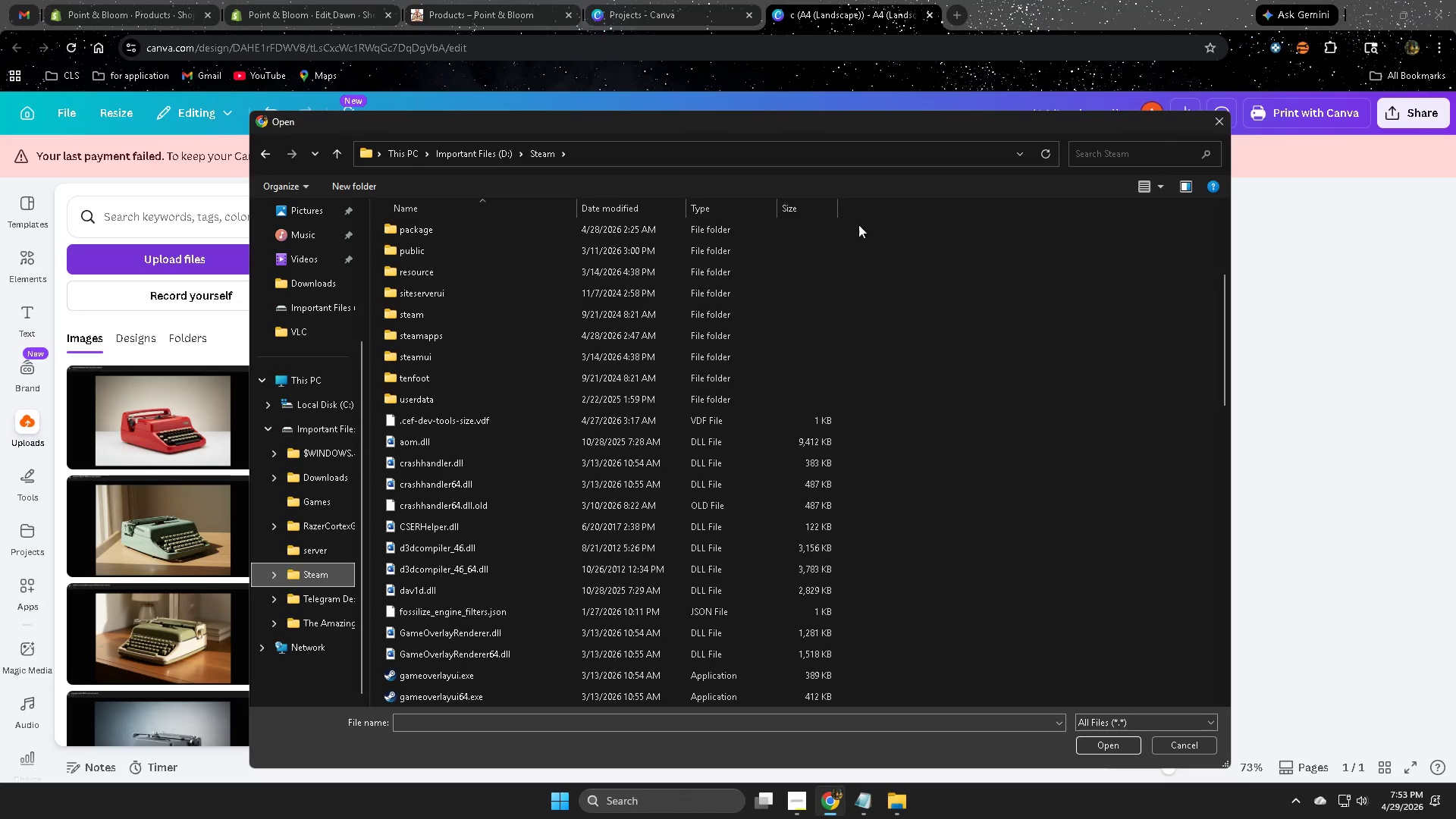 
left_click([260, 0])
 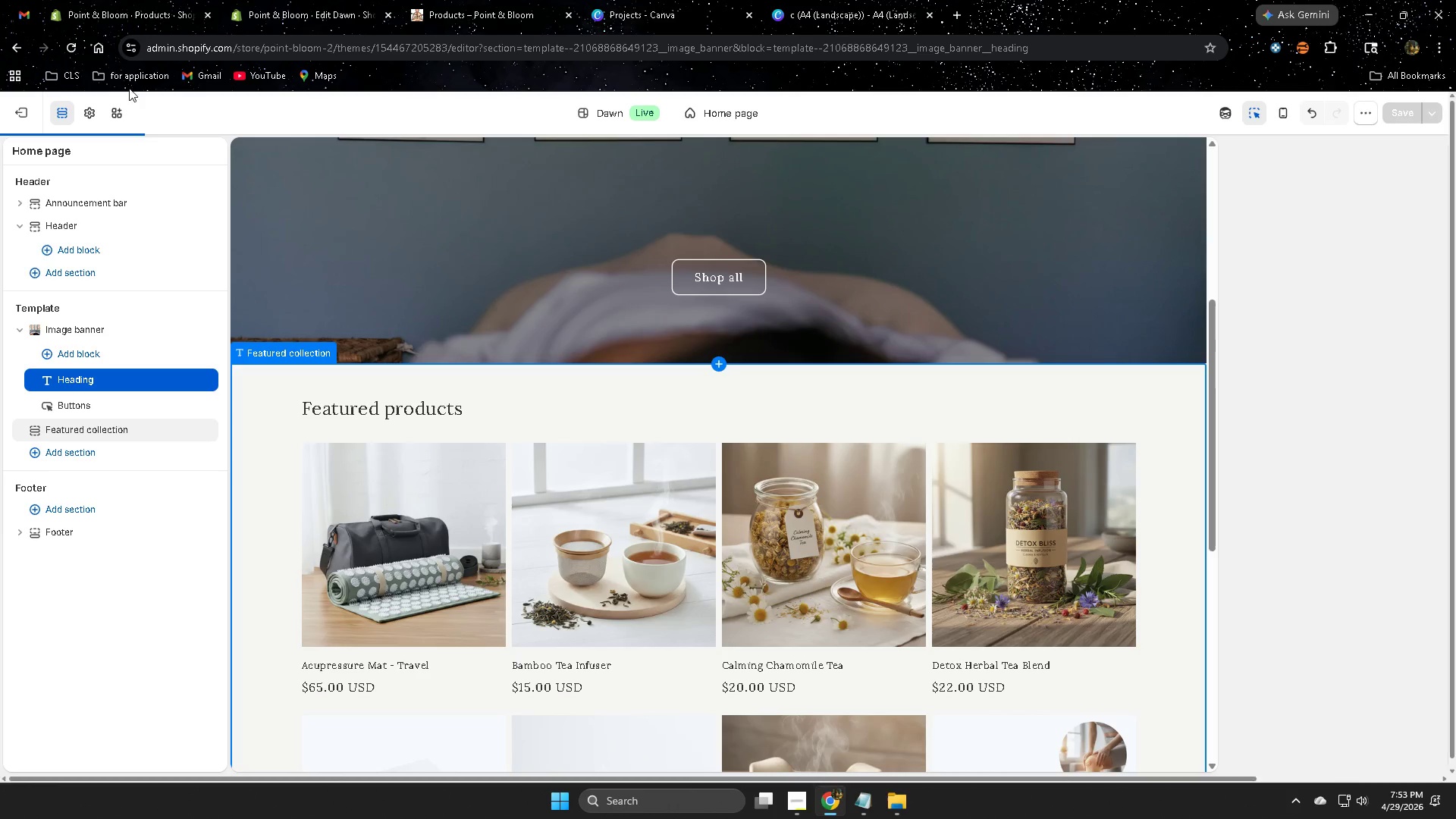 
left_click([108, 13])
 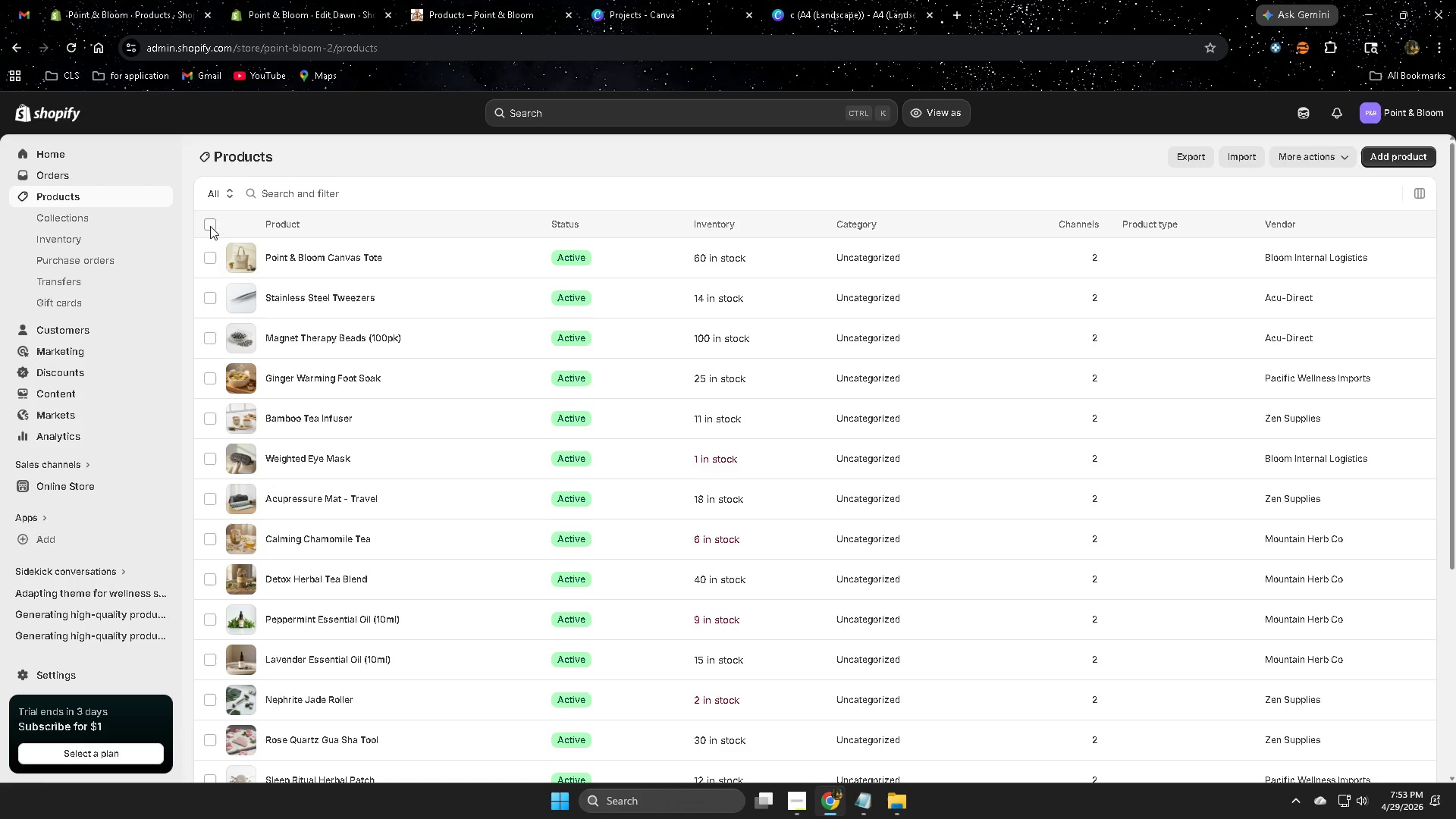 
wait(7.36)
 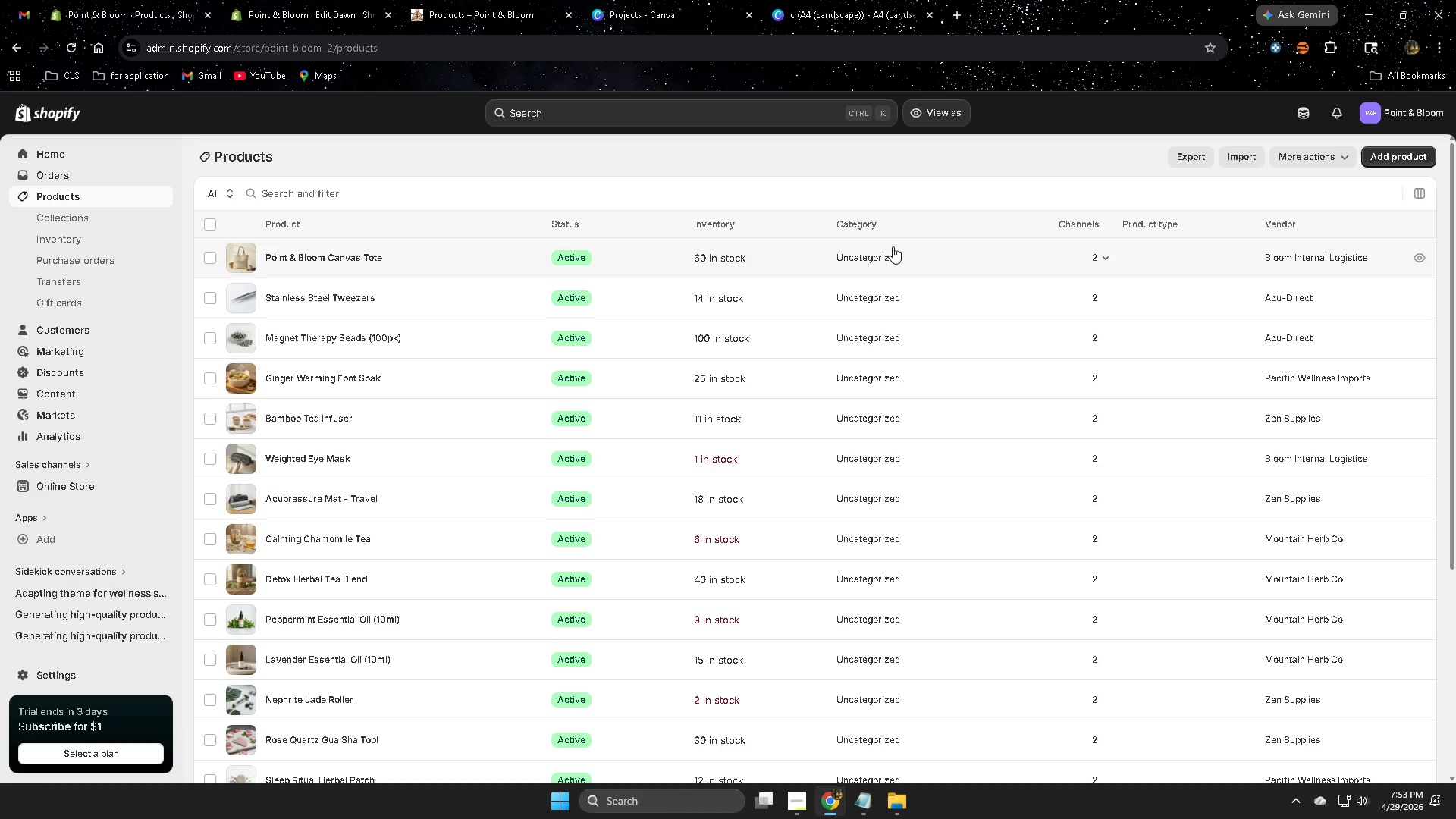 
left_click([80, 243])
 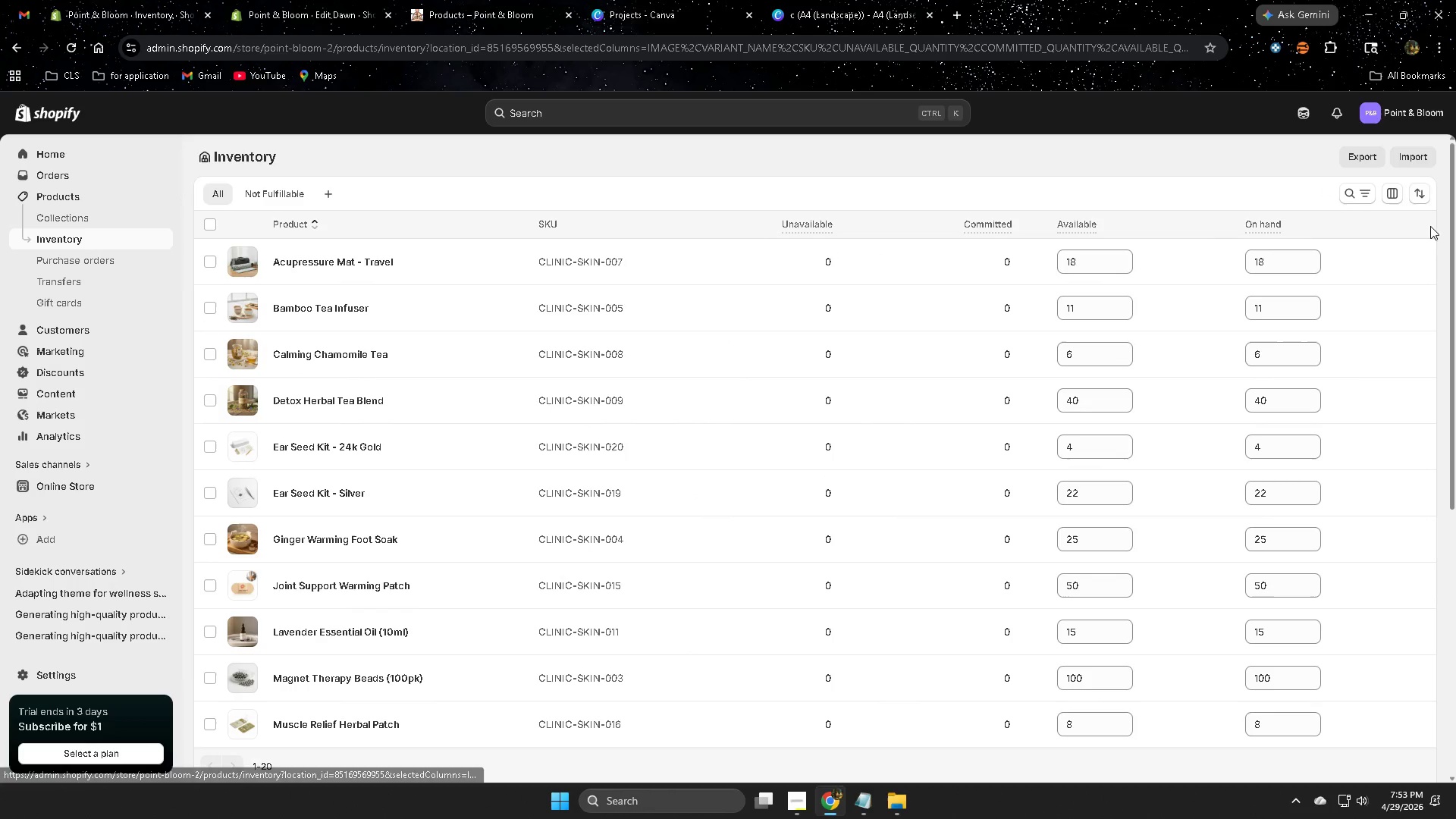 
left_click([1350, 190])
 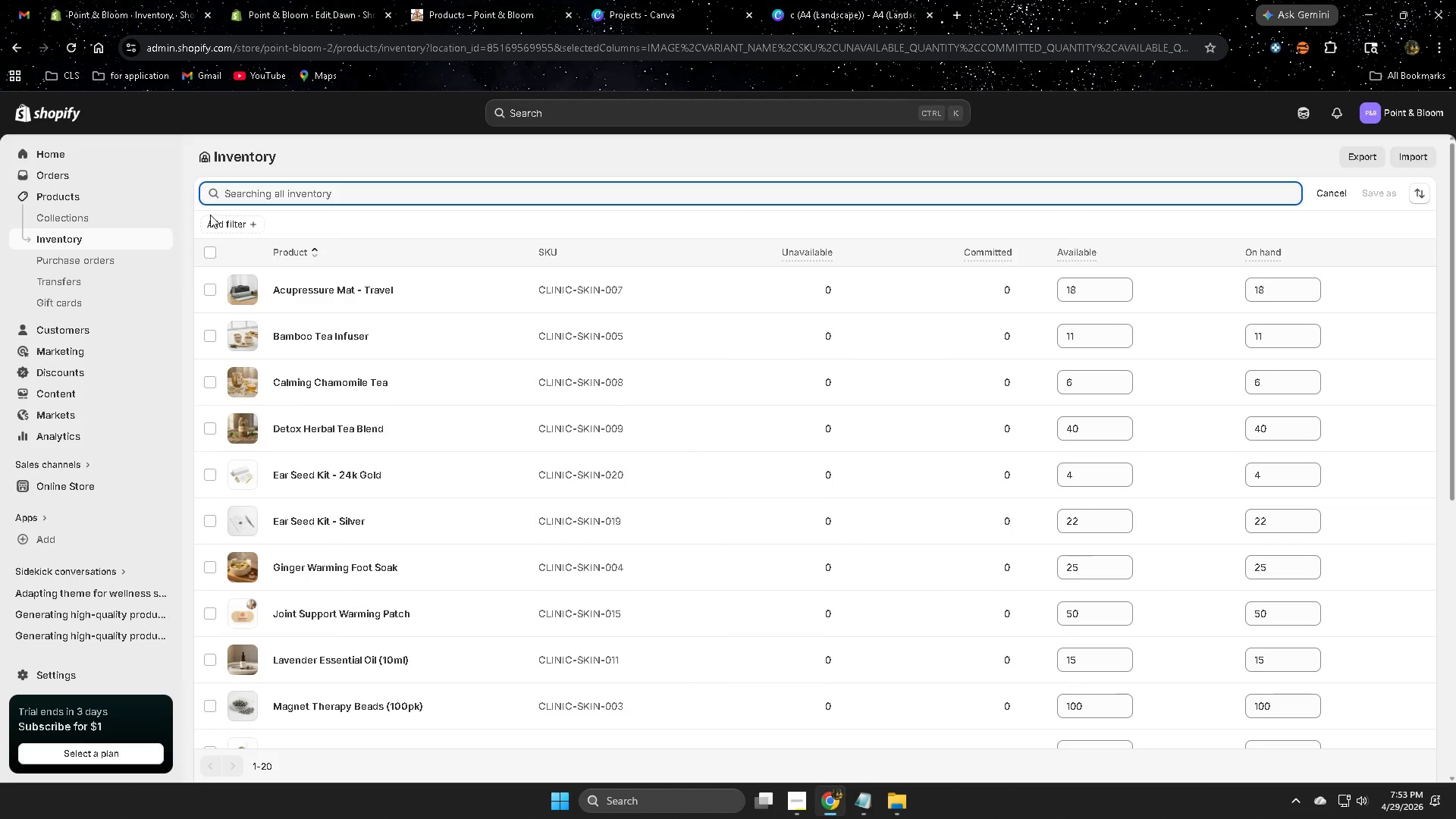 
left_click([251, 224])
 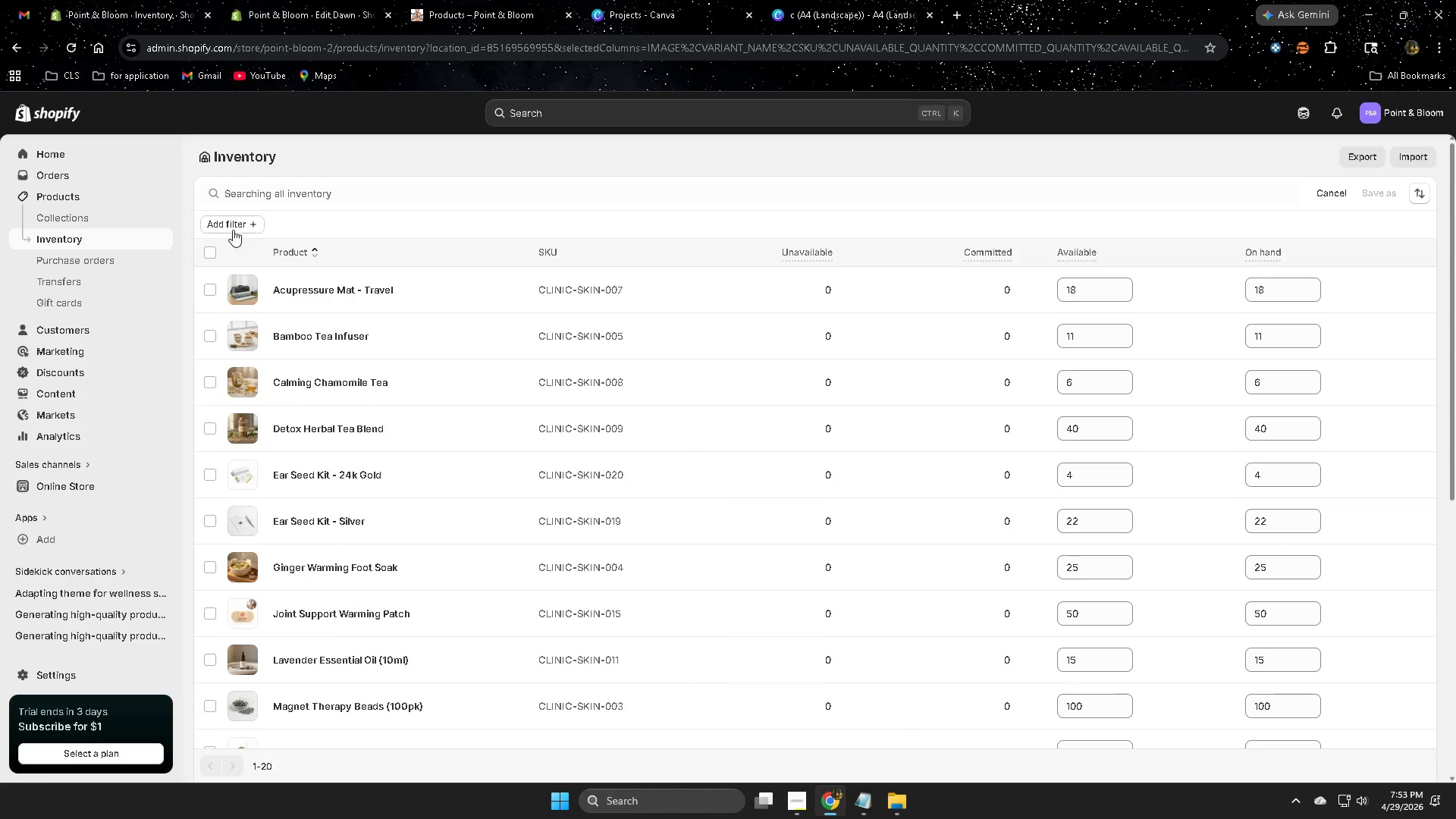 
left_click([231, 228])
 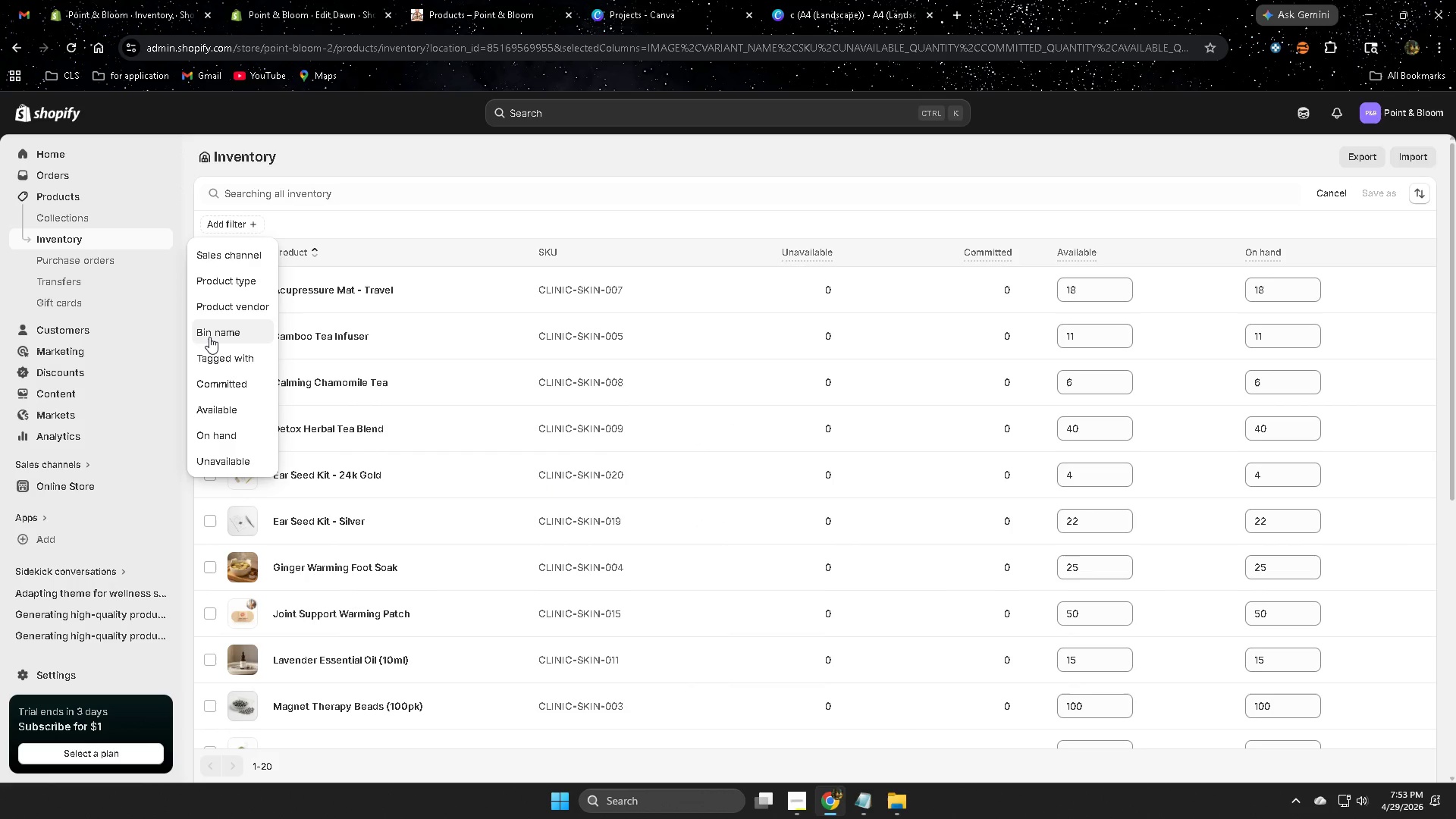 
left_click([209, 359])
 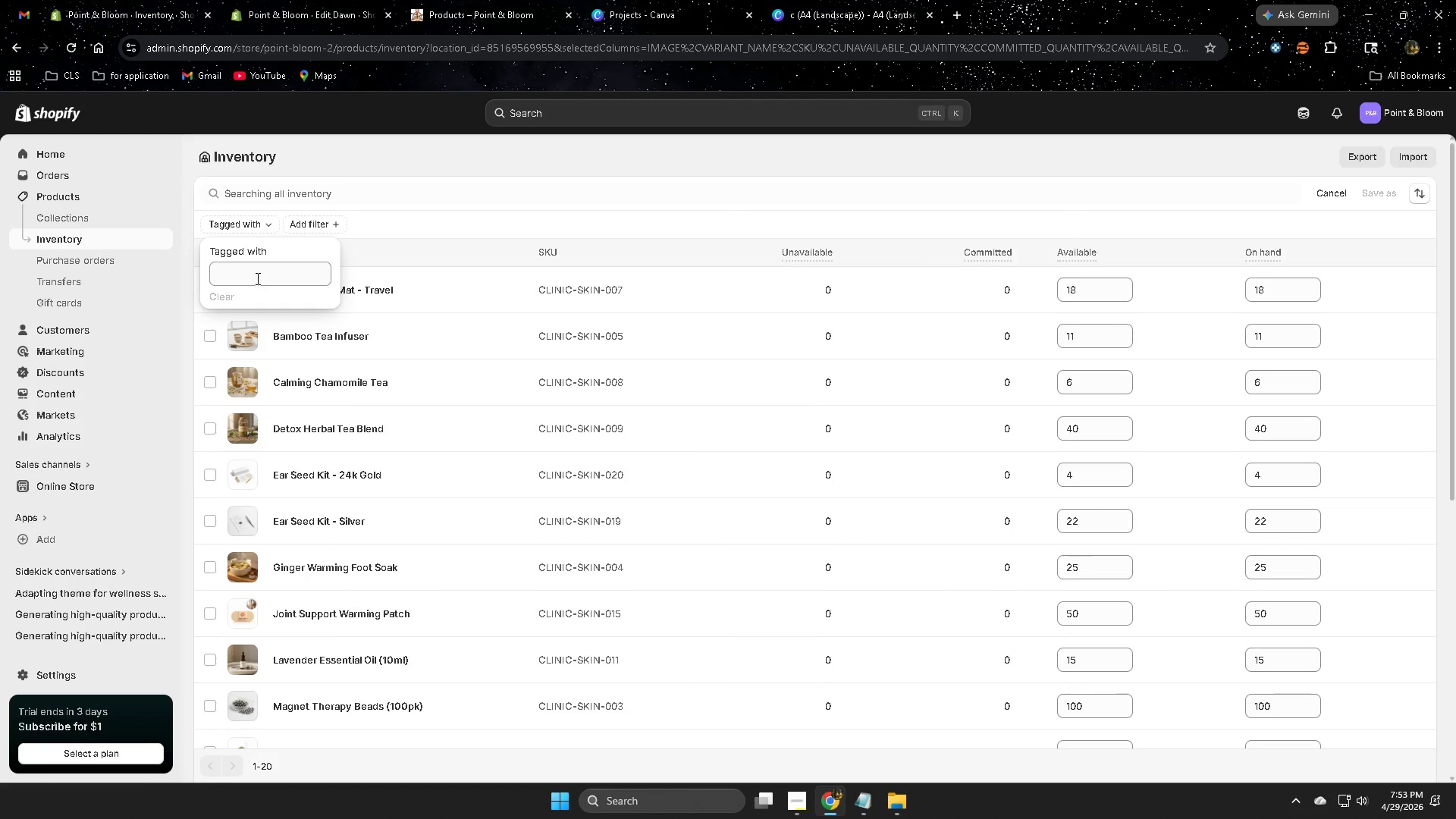 
left_click([259, 271])
 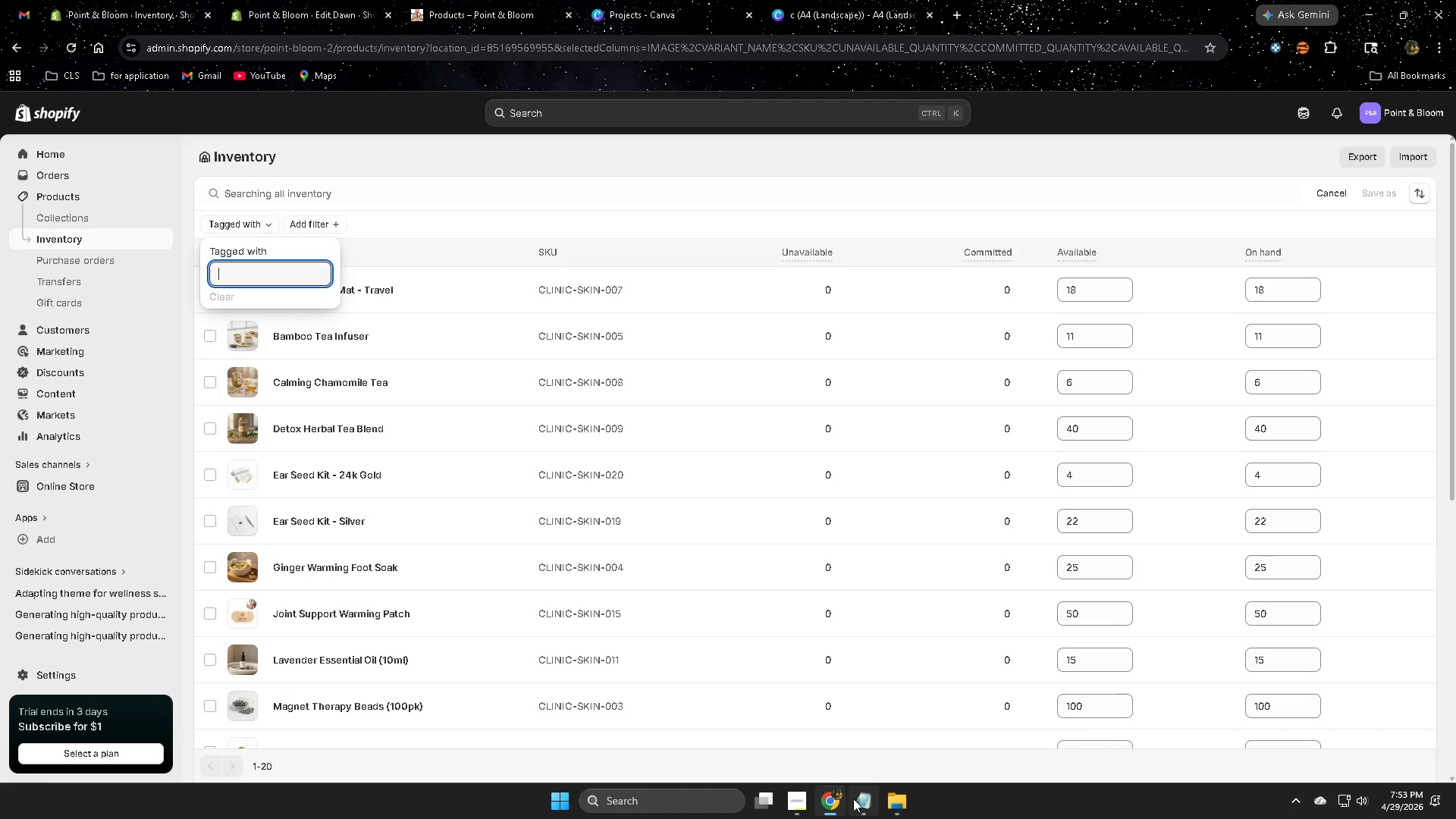 
left_click([805, 795])